 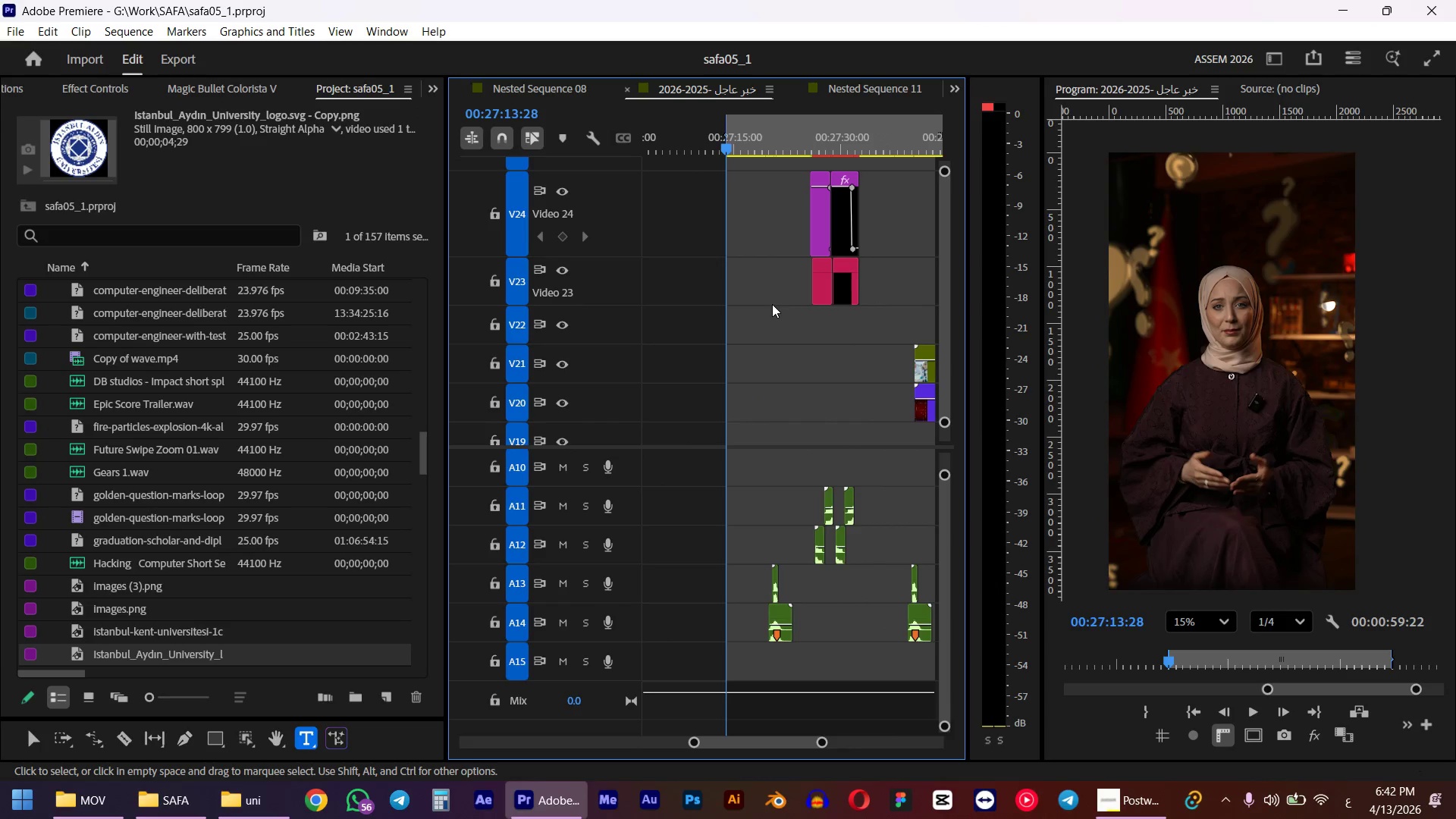 
hold_key(key=ControlLeft, duration=3.44)
scroll: coordinate [762, 287], scroll_direction: down, amount: 54.0
 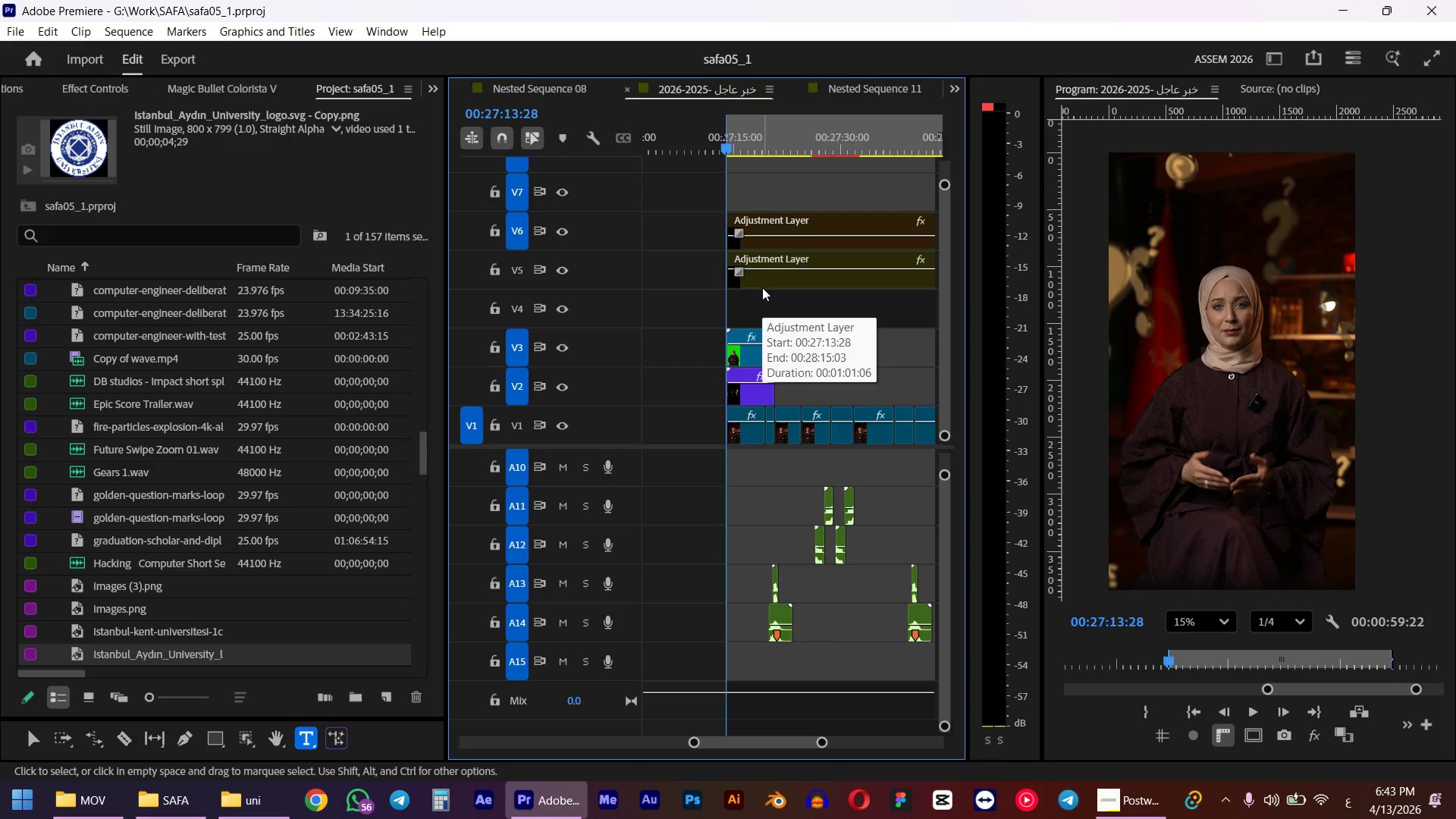 
left_click_drag(start_coordinate=[765, 142], to_coordinate=[733, 142])
 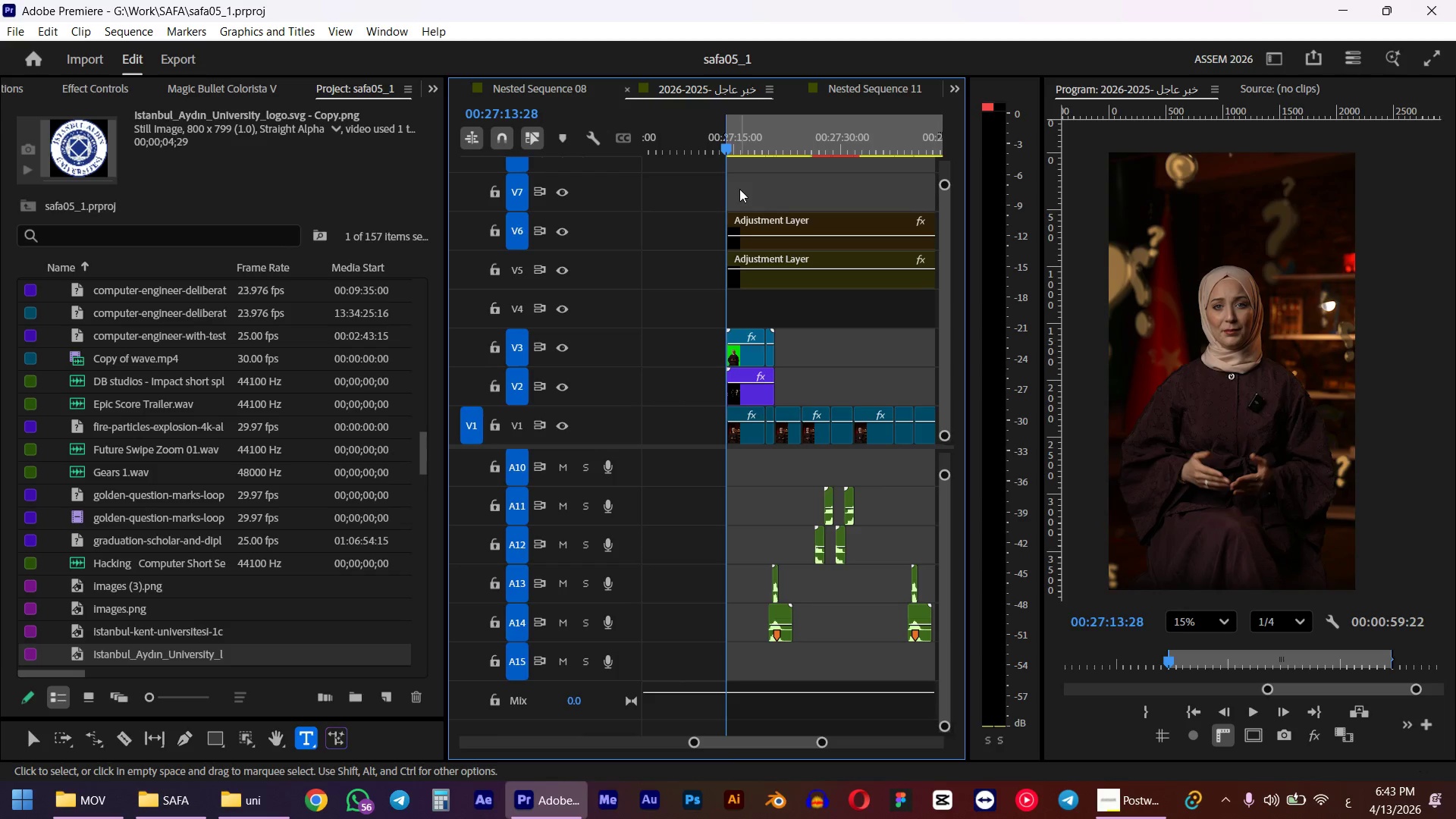 
hold_key(key=ShiftLeft, duration=0.62)
 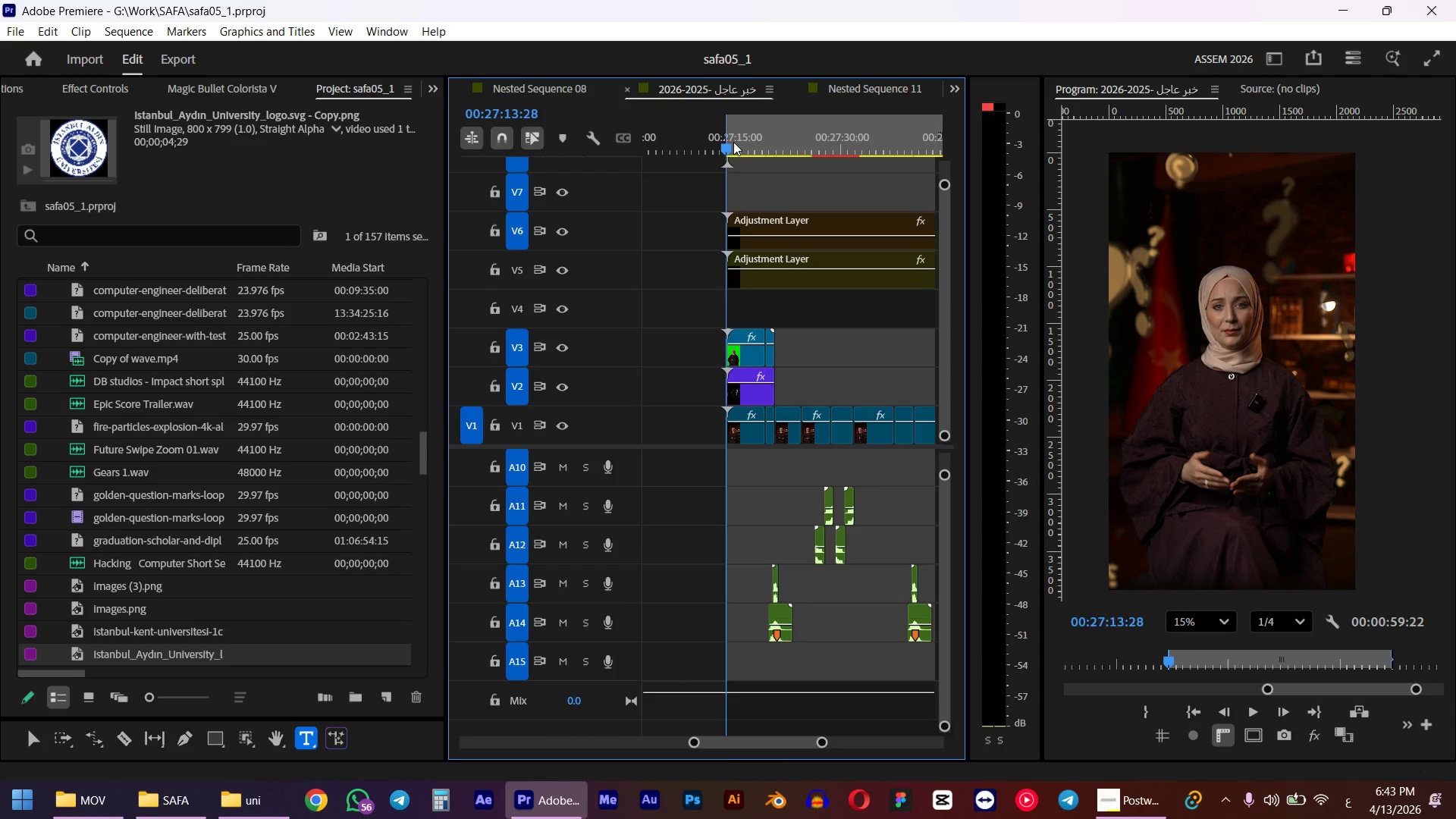 
key(Control+V)
 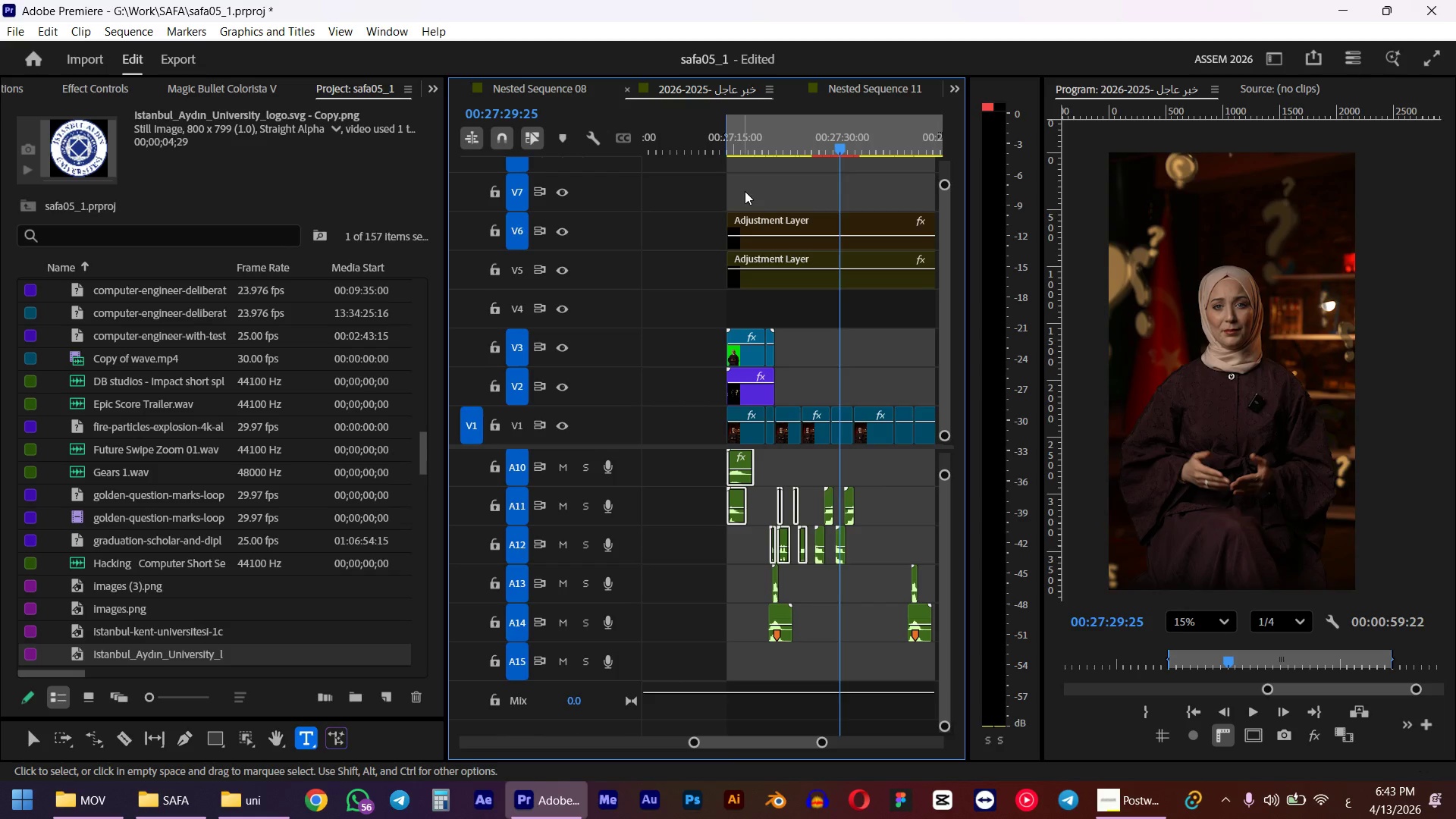 
hold_key(key=ControlLeft, duration=0.41)
 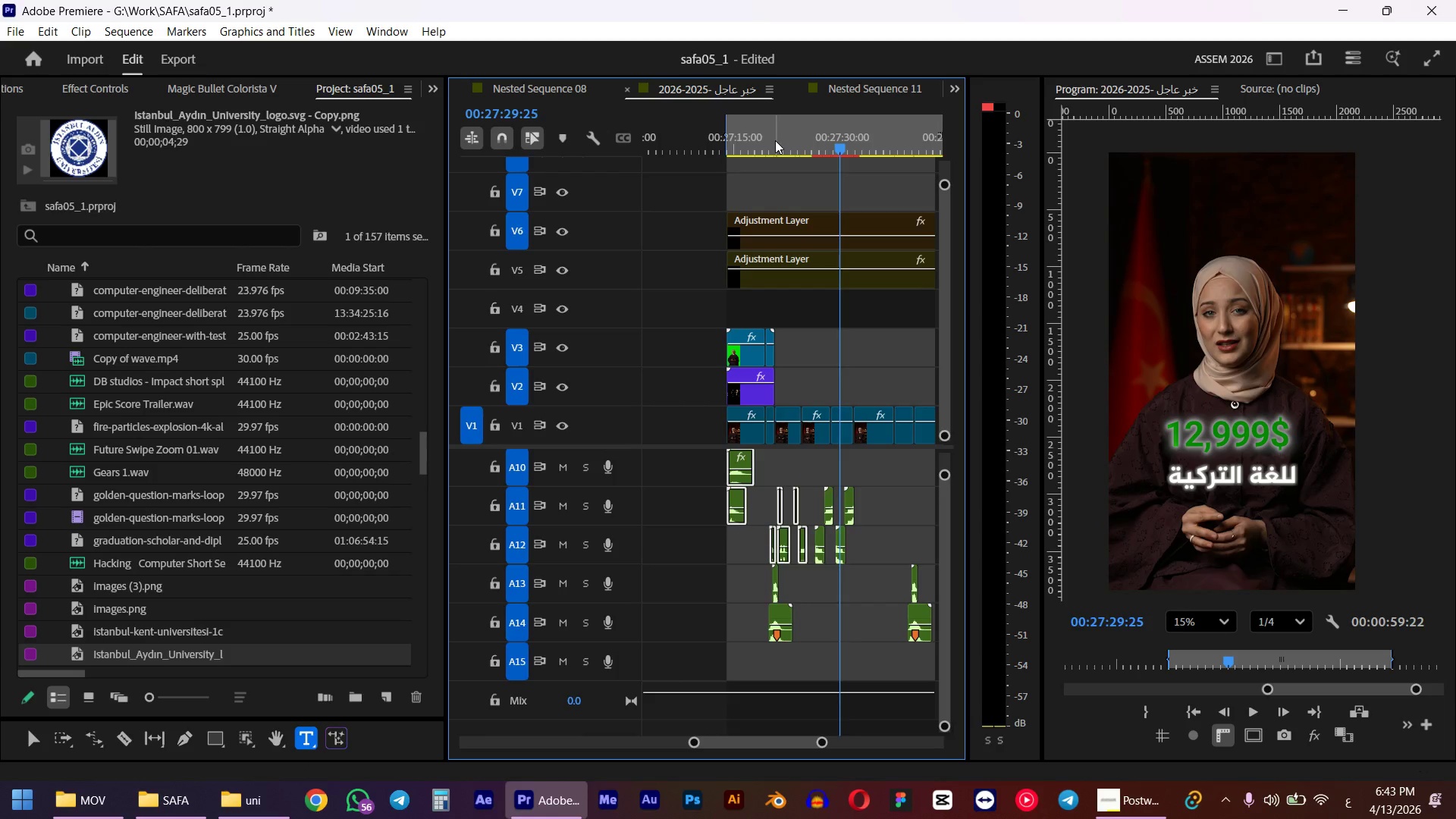 
key(Control+Z)
 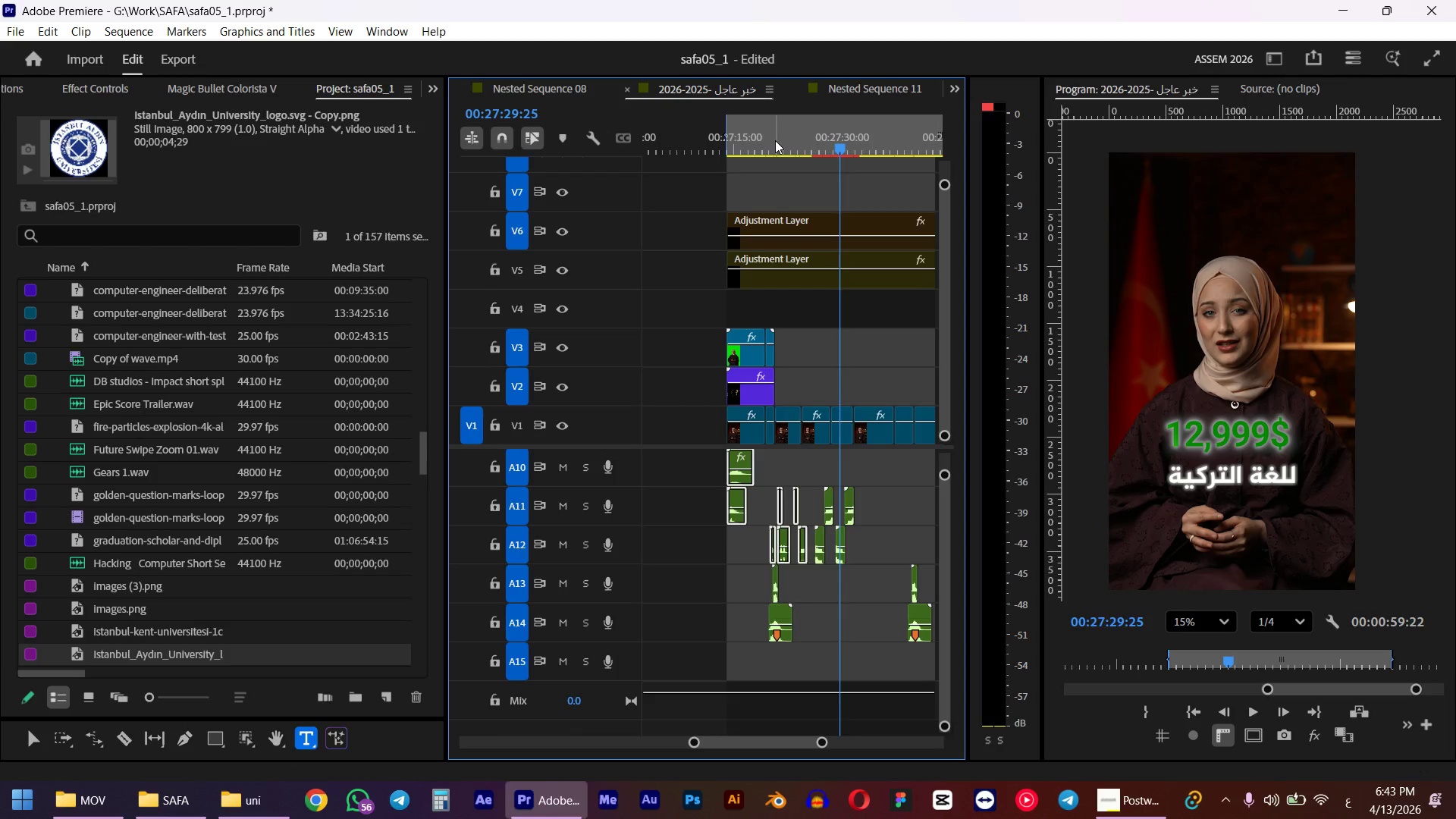 
key(Control+Shift+Z)
 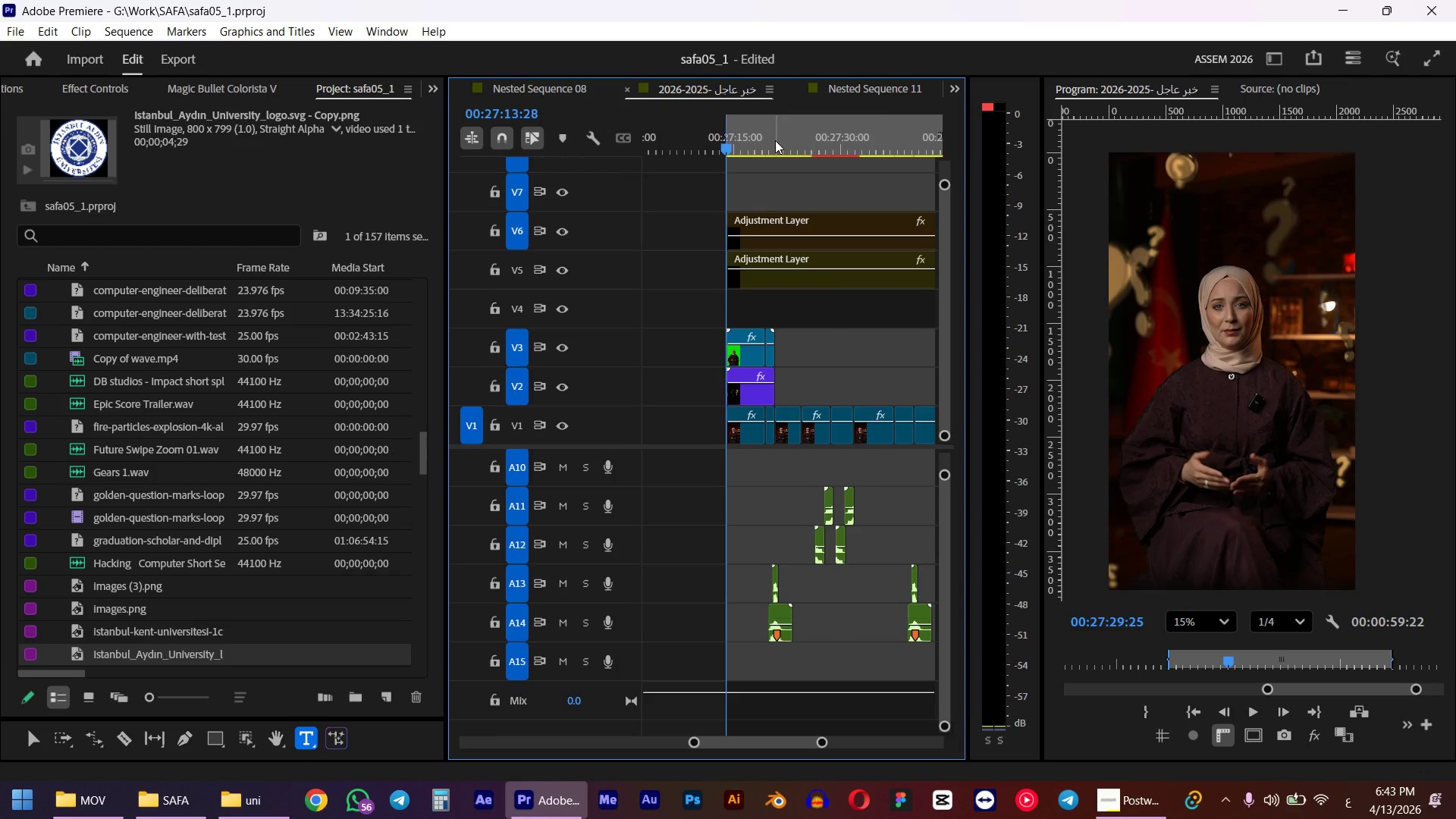 
left_click_drag(start_coordinate=[761, 133], to_coordinate=[728, 136])
 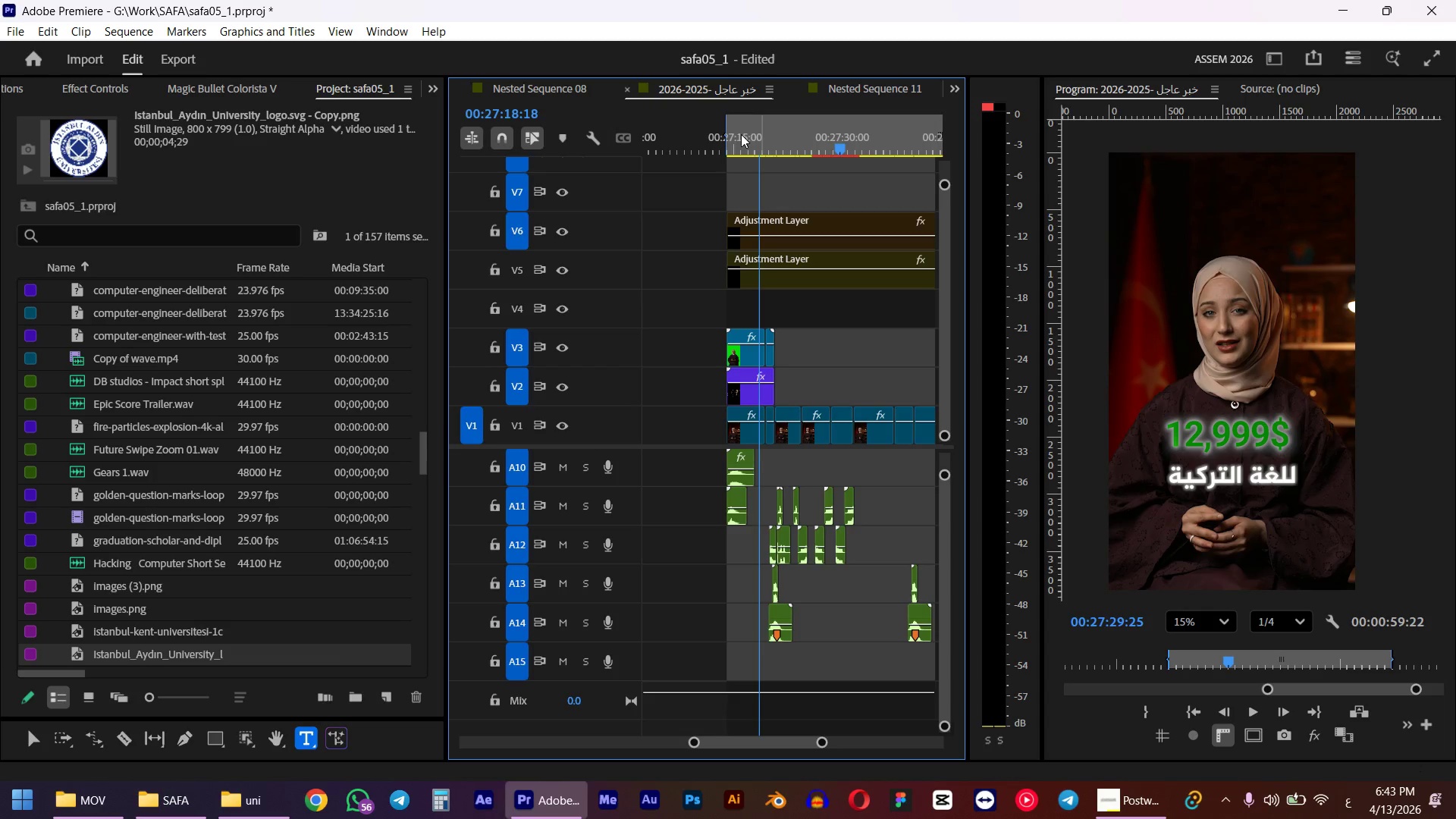 
hold_key(key=ShiftLeft, duration=1.39)
 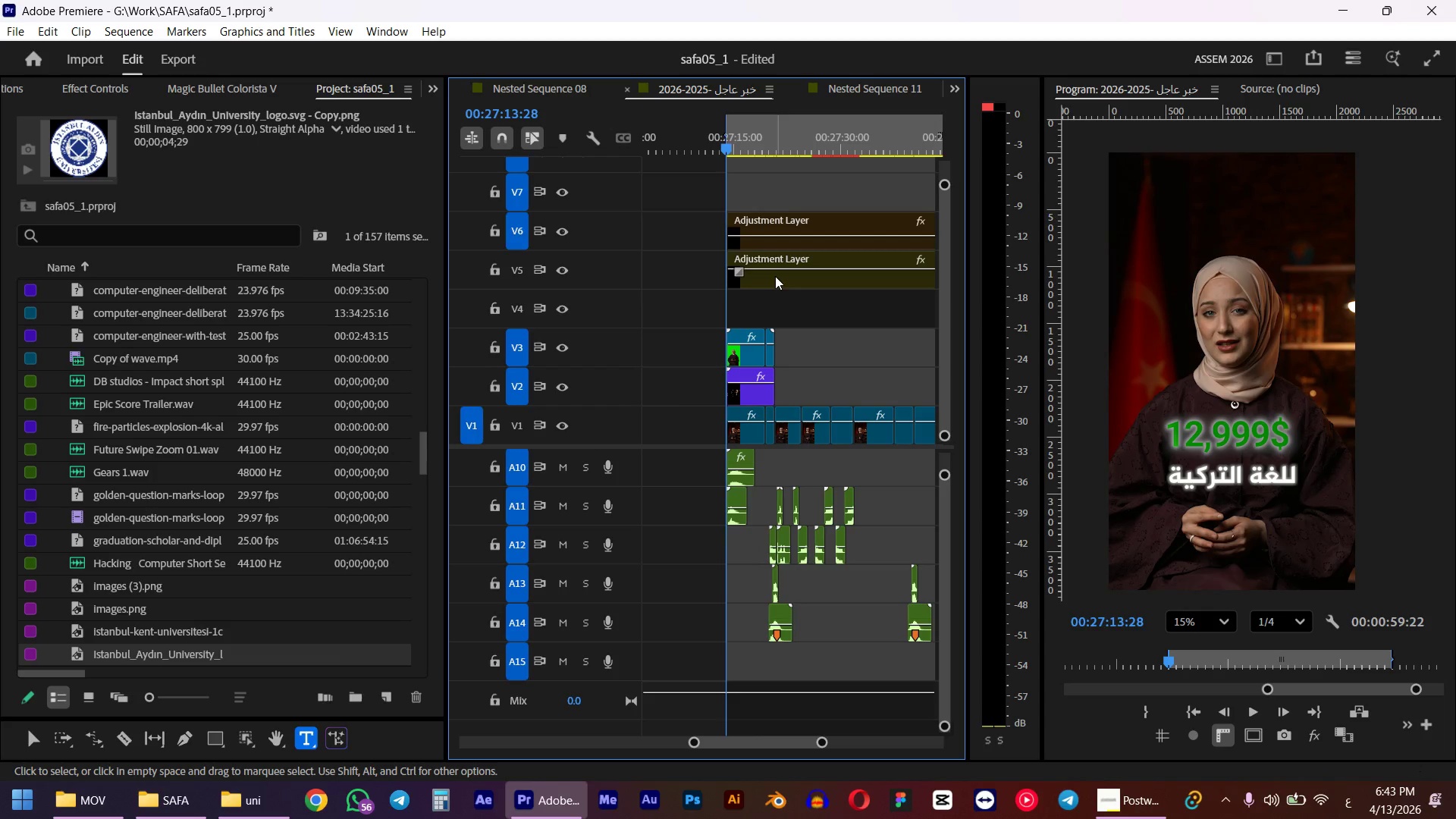 
scroll: coordinate [773, 314], scroll_direction: down, amount: 2.0
 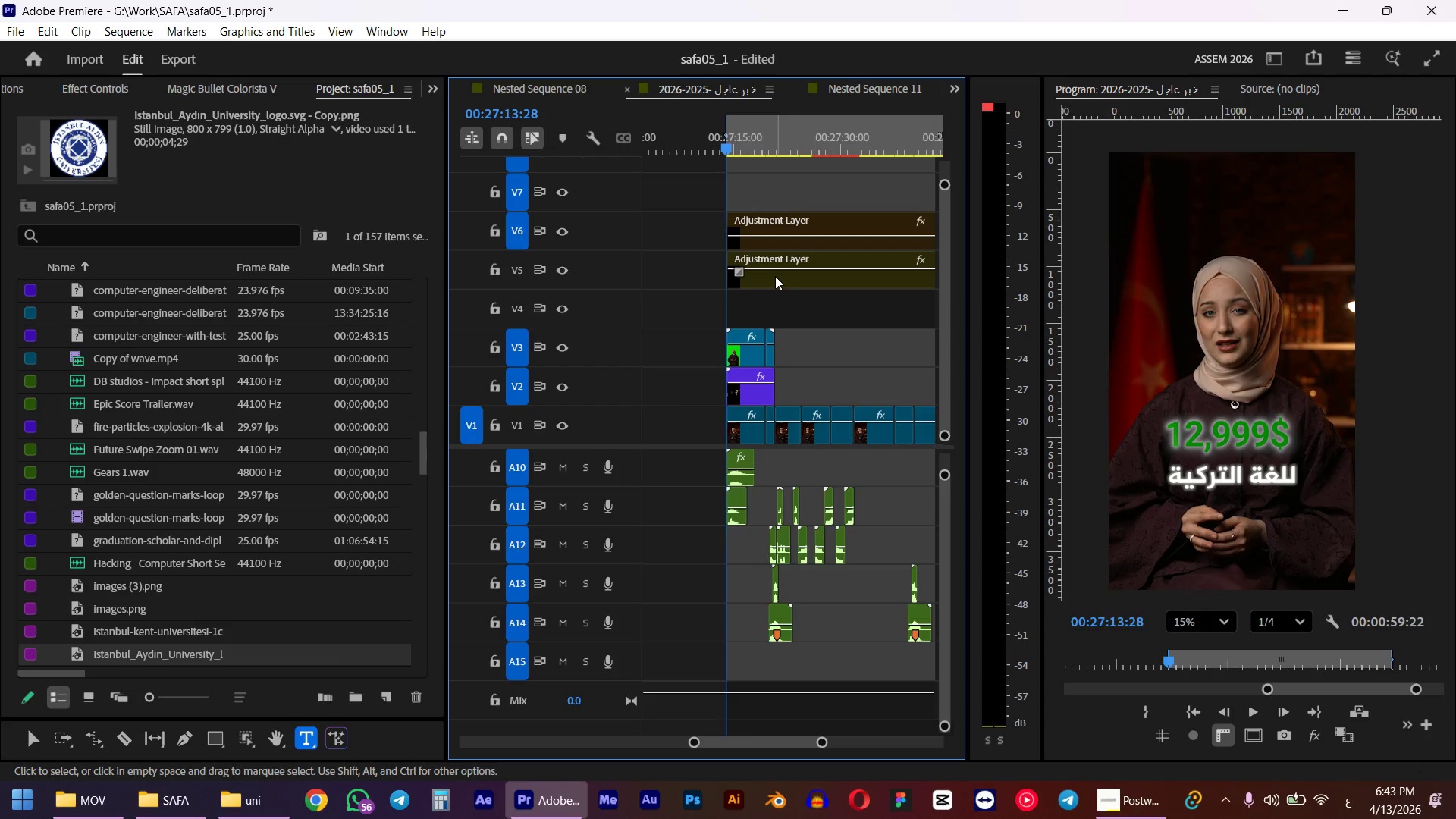 
scroll: coordinate [773, 314], scroll_direction: up, amount: 3.0
 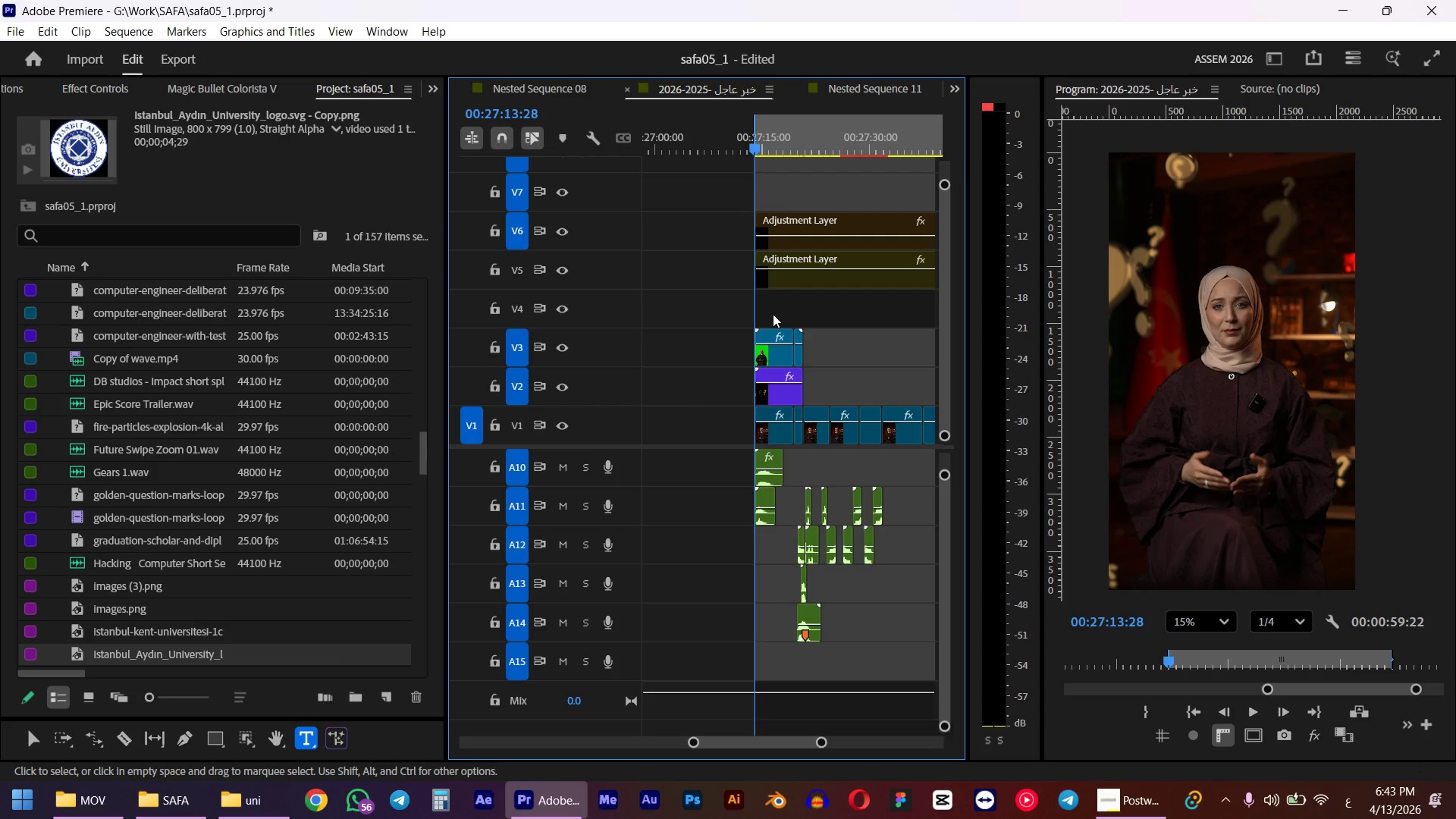 
key(Space)
 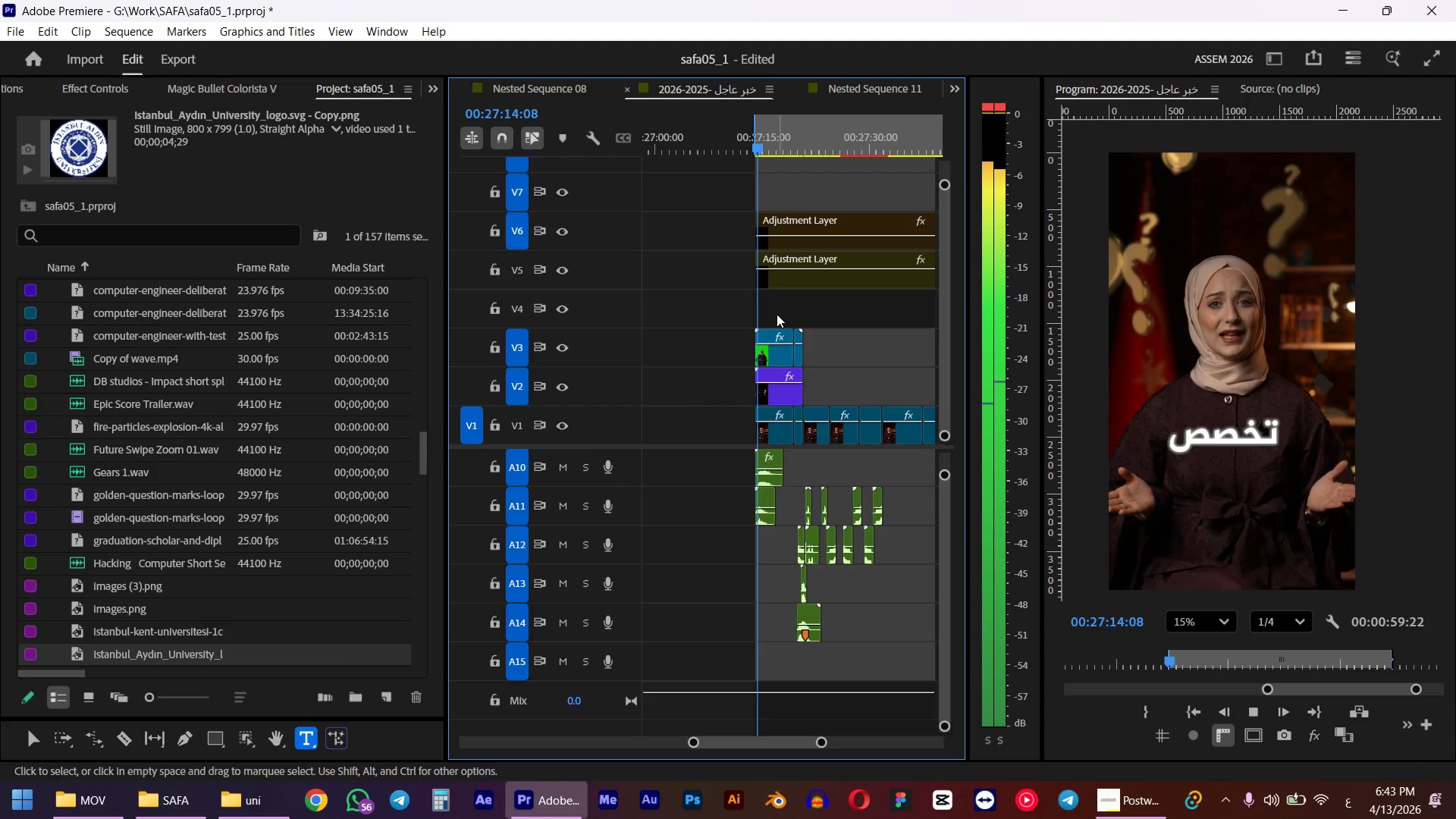 
key(Space)
 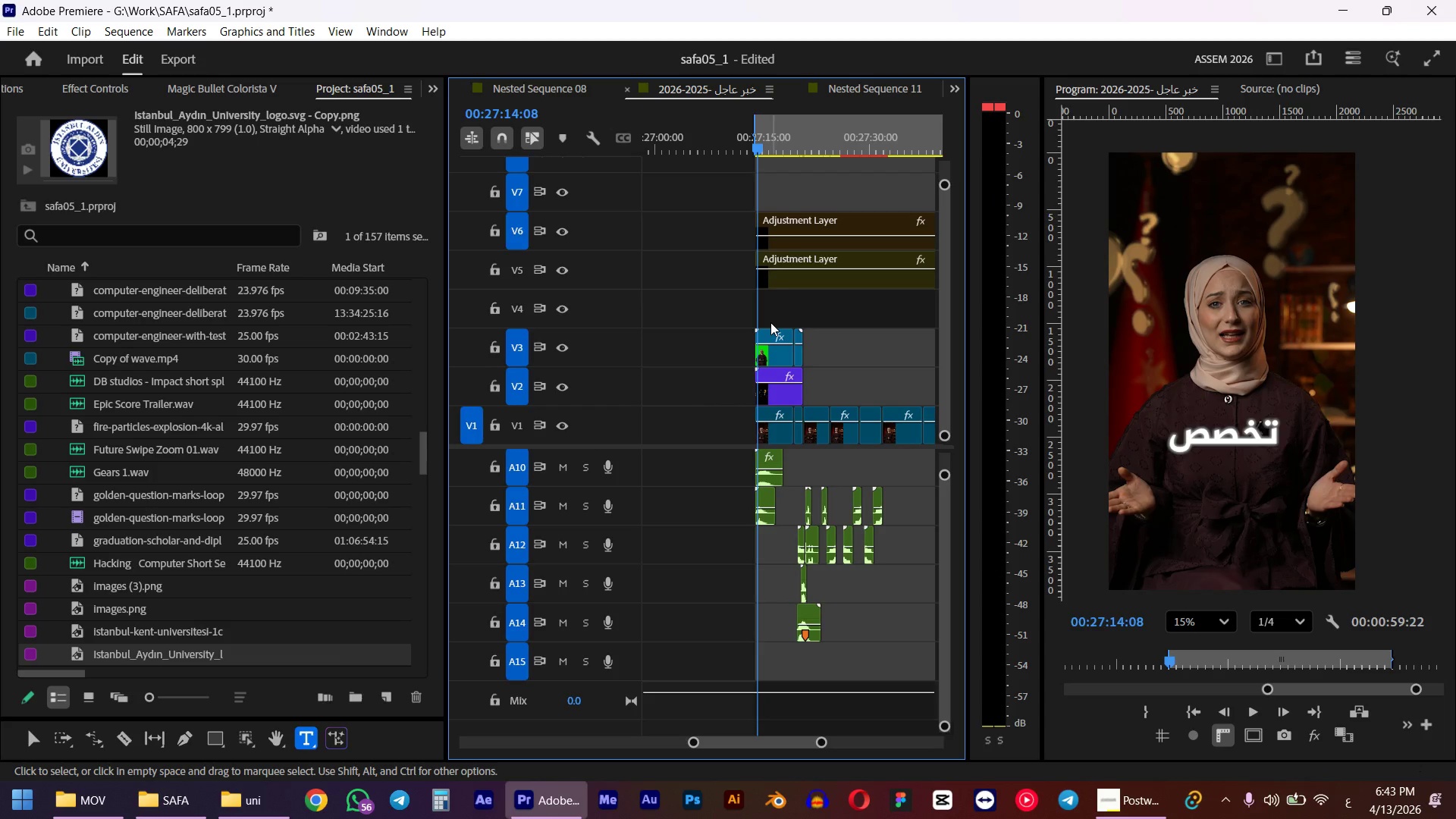 
scroll: coordinate [770, 322], scroll_direction: none, amount: 0.0
 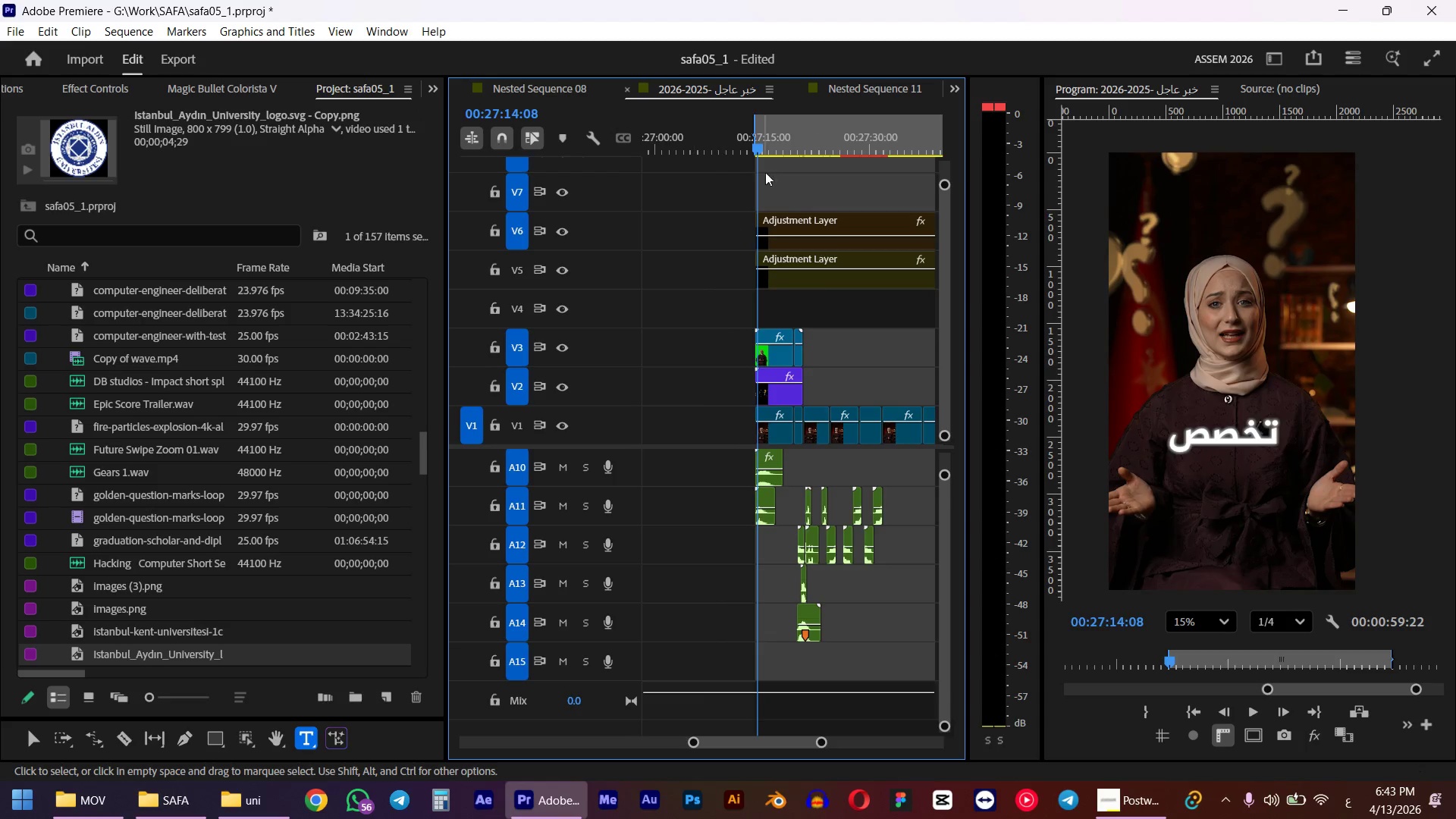 
left_click_drag(start_coordinate=[774, 142], to_coordinate=[752, 145])
 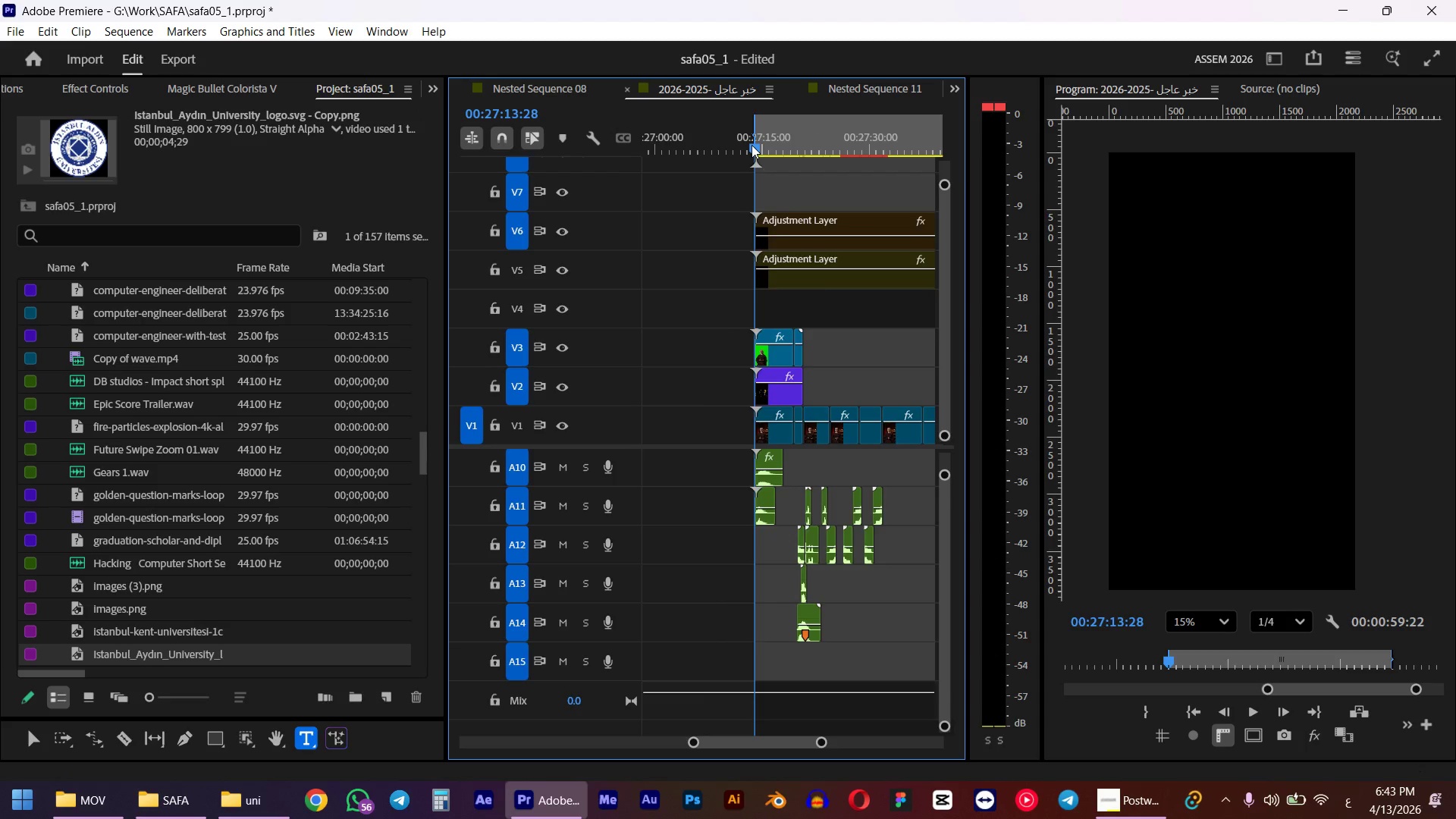 
hold_key(key=ShiftLeft, duration=0.47)
 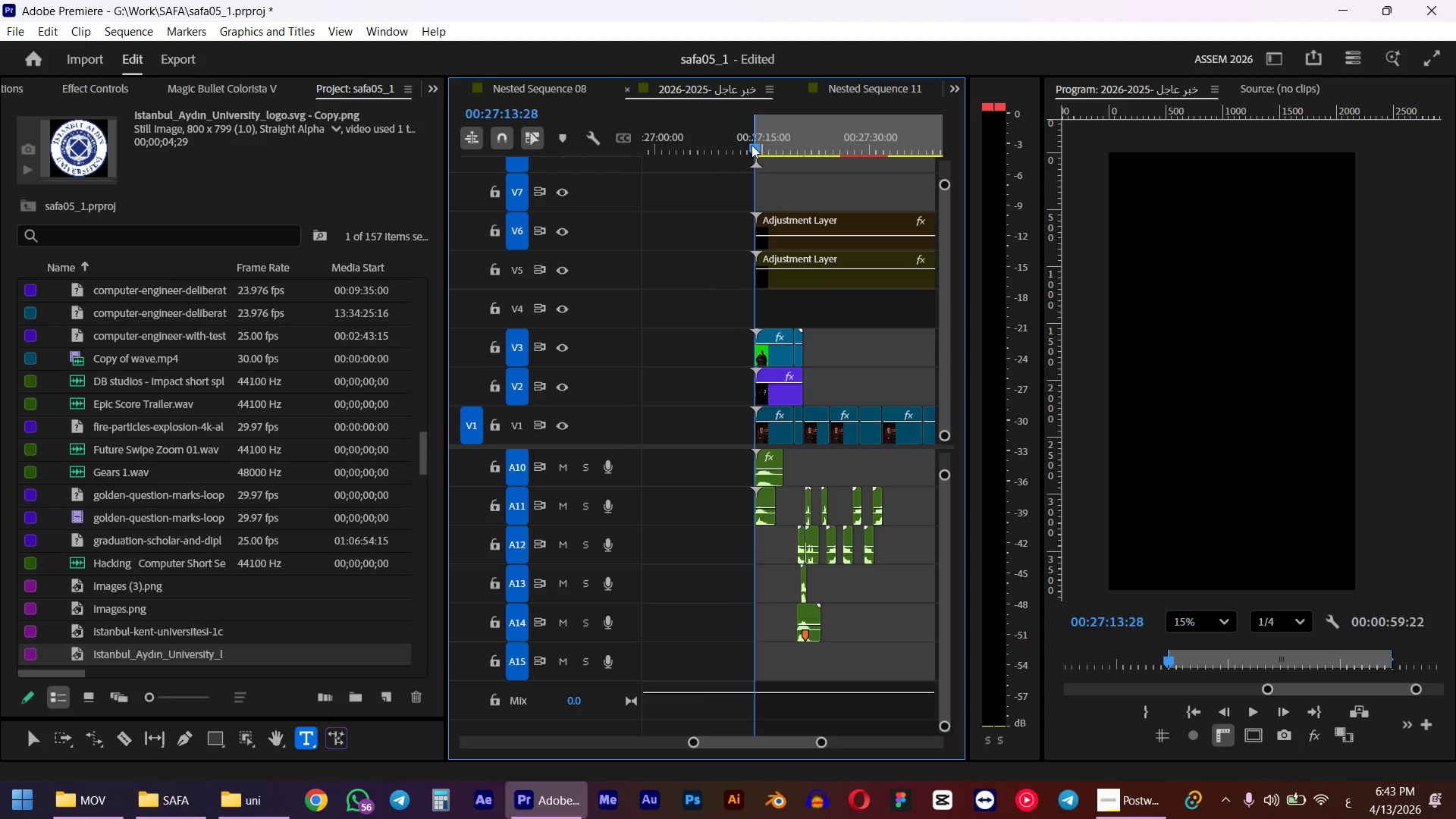 
key(Space)
 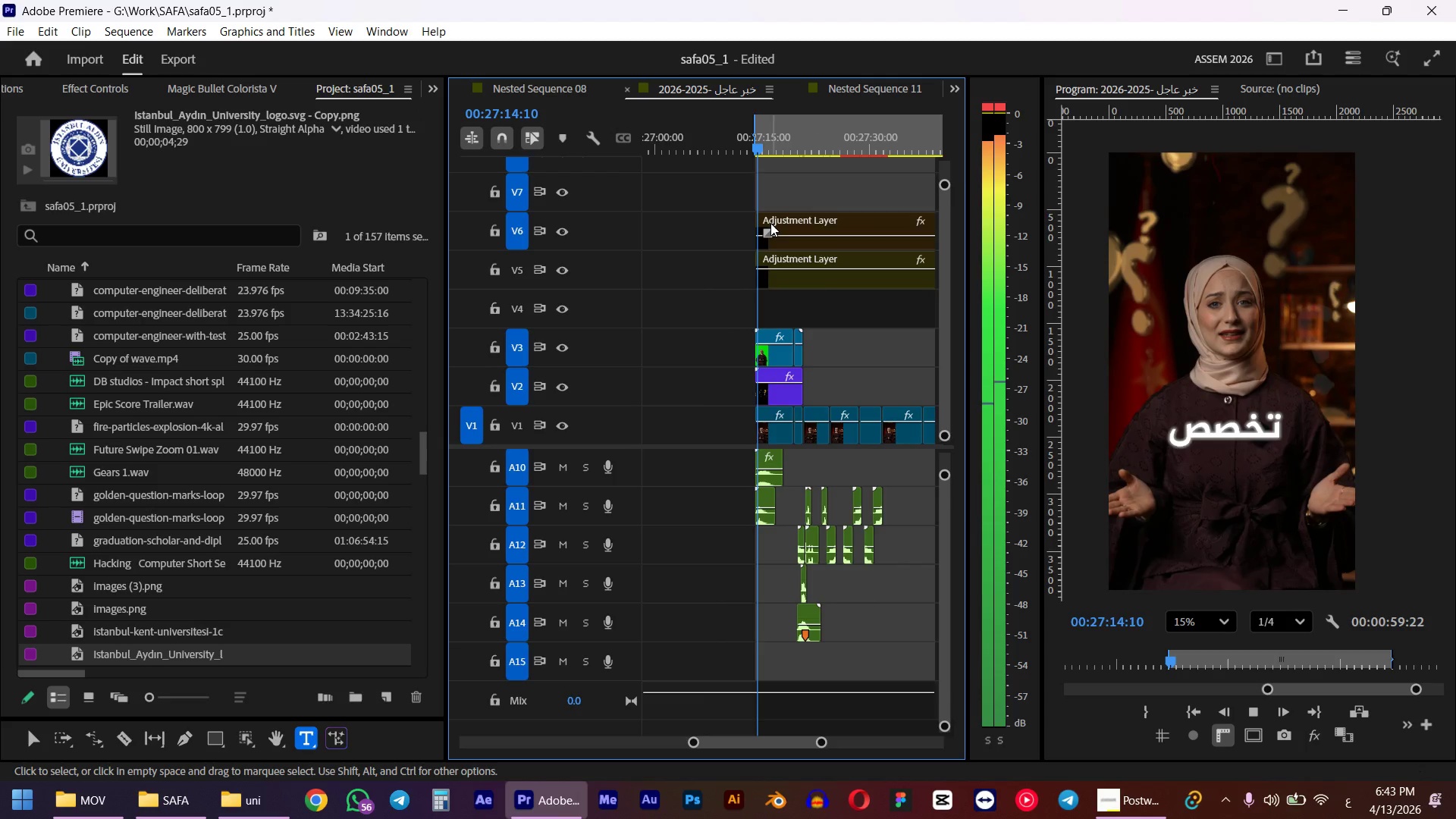 
key(Space)
 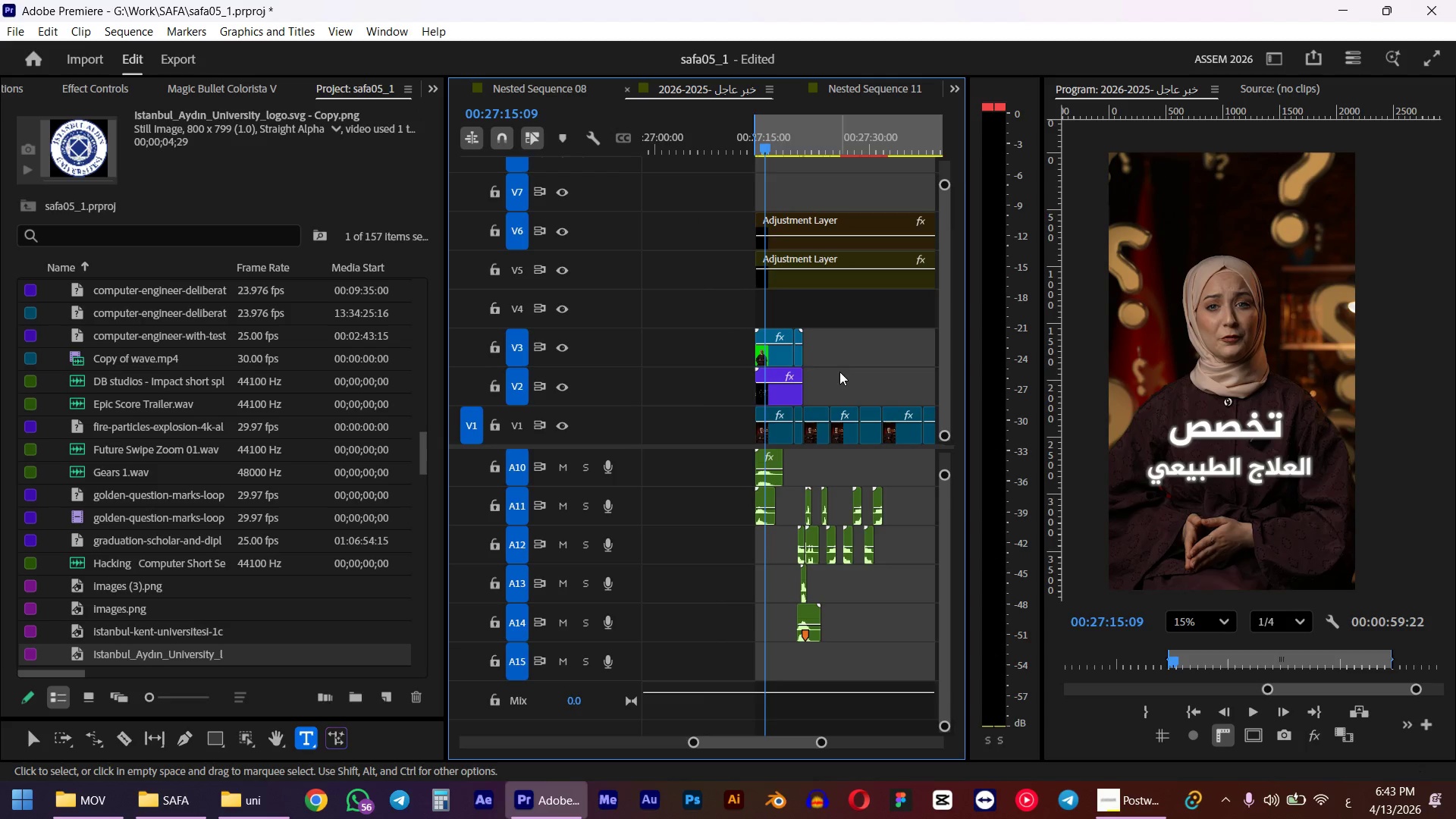 
left_click([833, 394])
 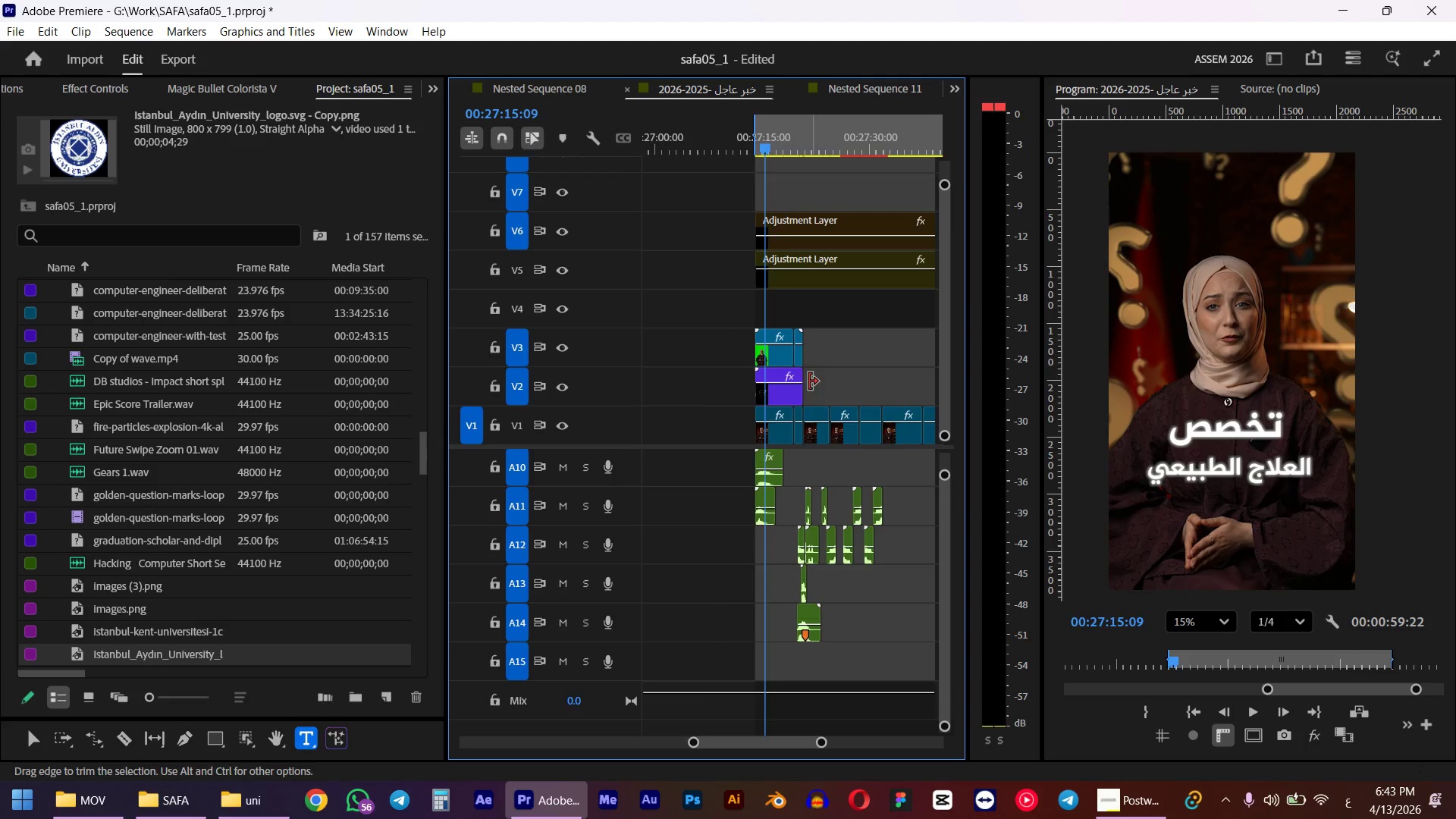 
hold_key(key=ControlLeft, duration=1.59)
scroll: coordinate [1156, 461], scroll_direction: up, amount: 21.0
 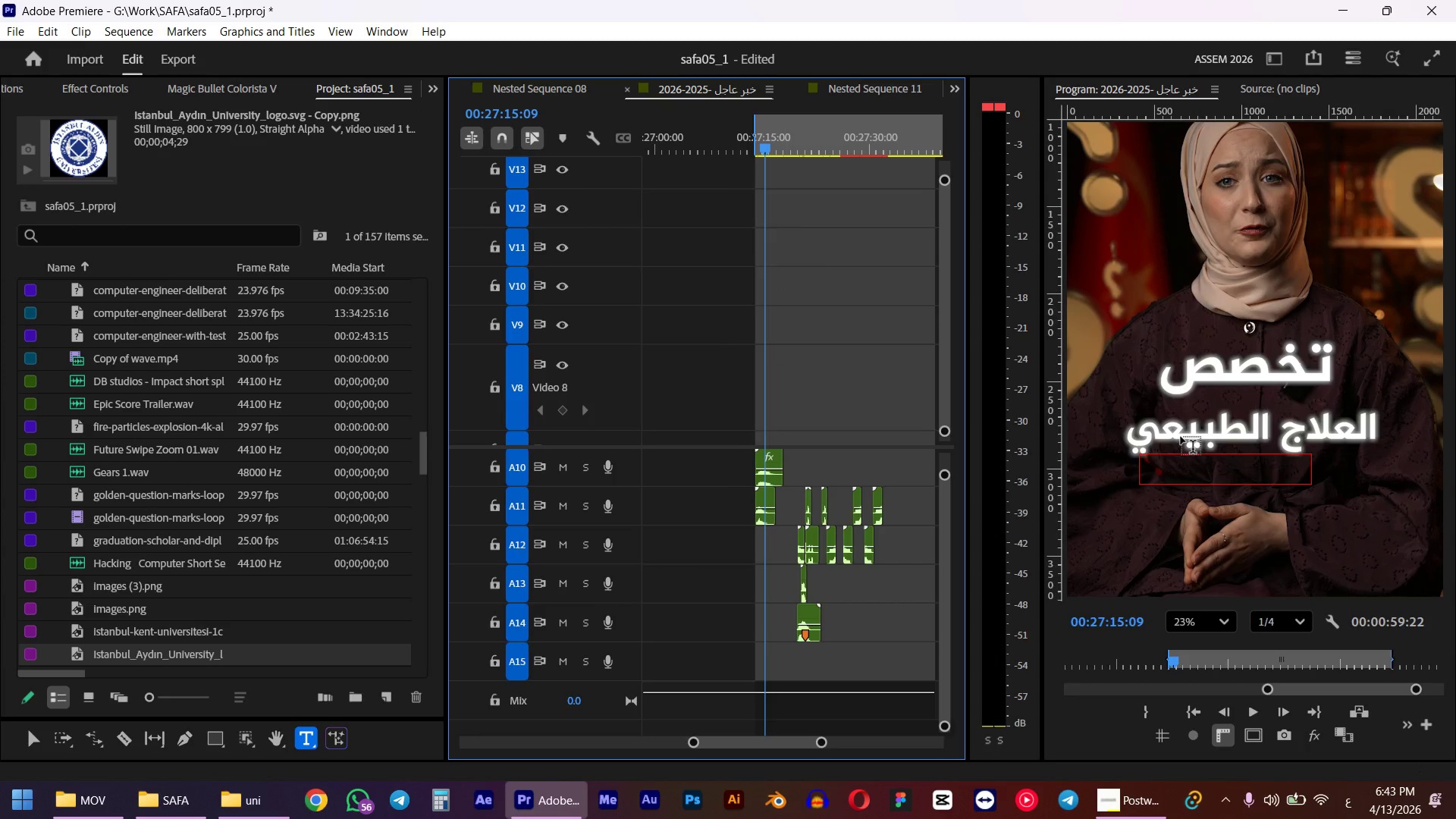 
scroll: coordinate [1174, 431], scroll_direction: down, amount: 7.0
 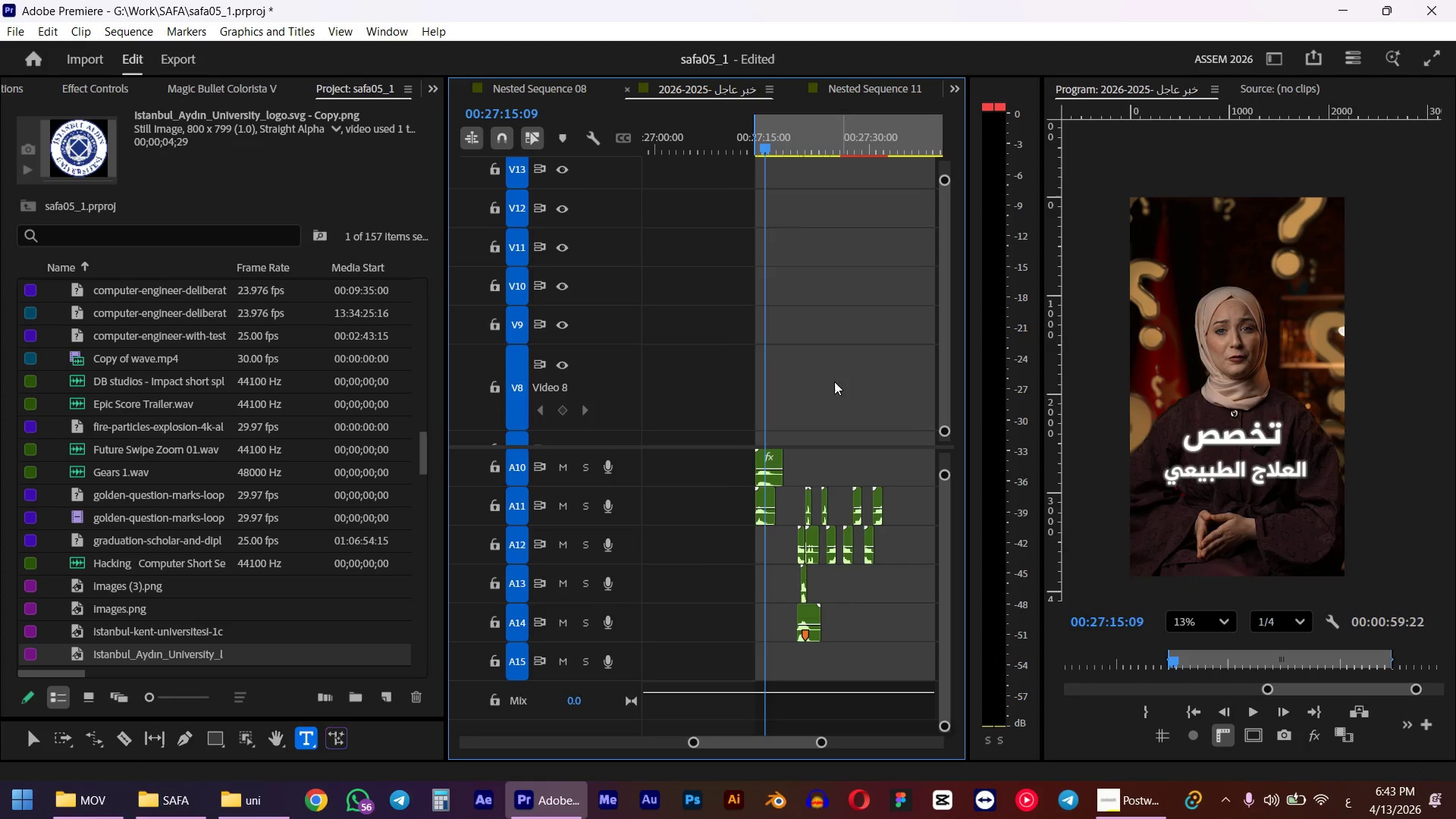 
scroll: coordinate [1191, 394], scroll_direction: up, amount: 1.0
 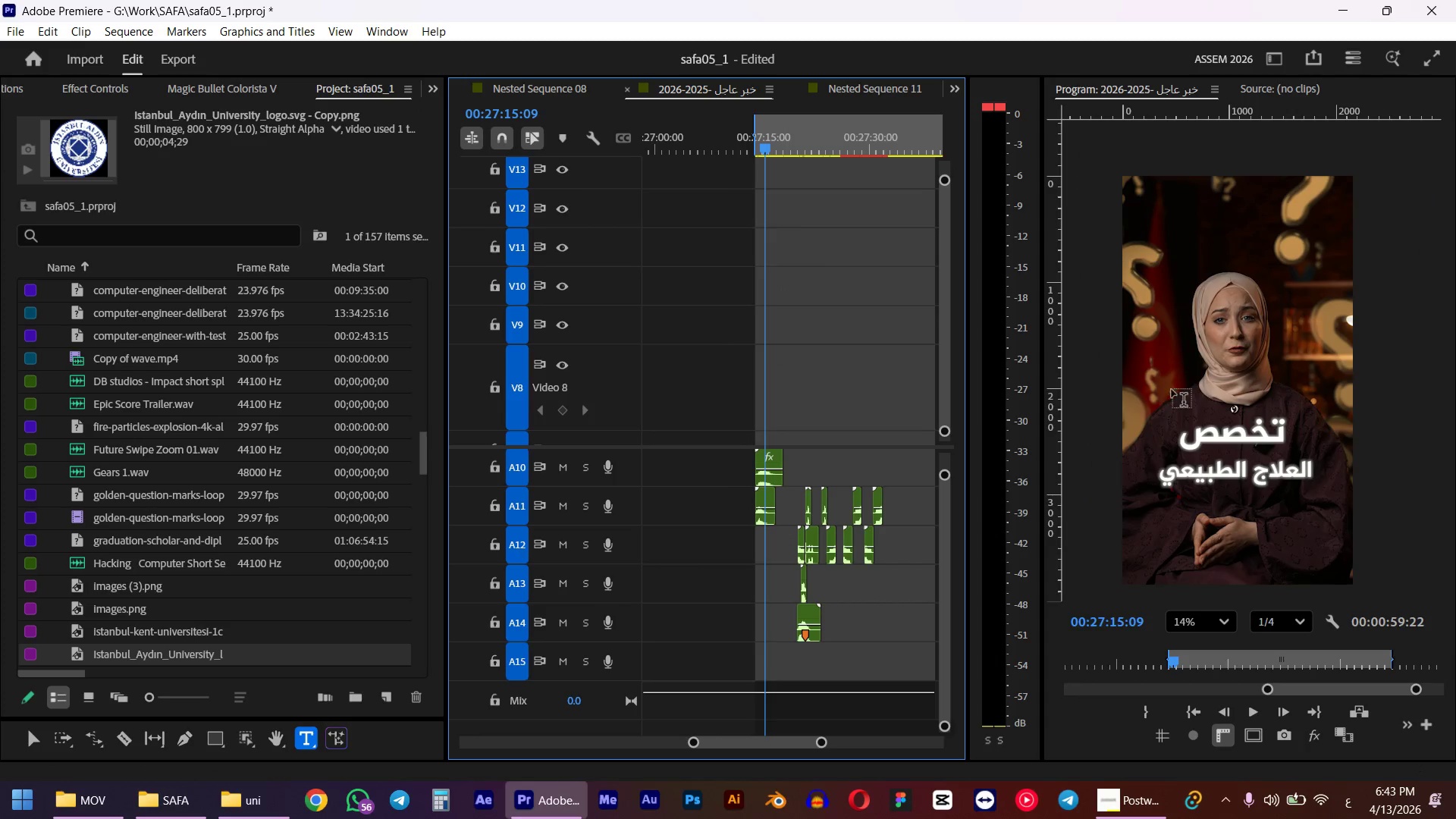 
key(V)
 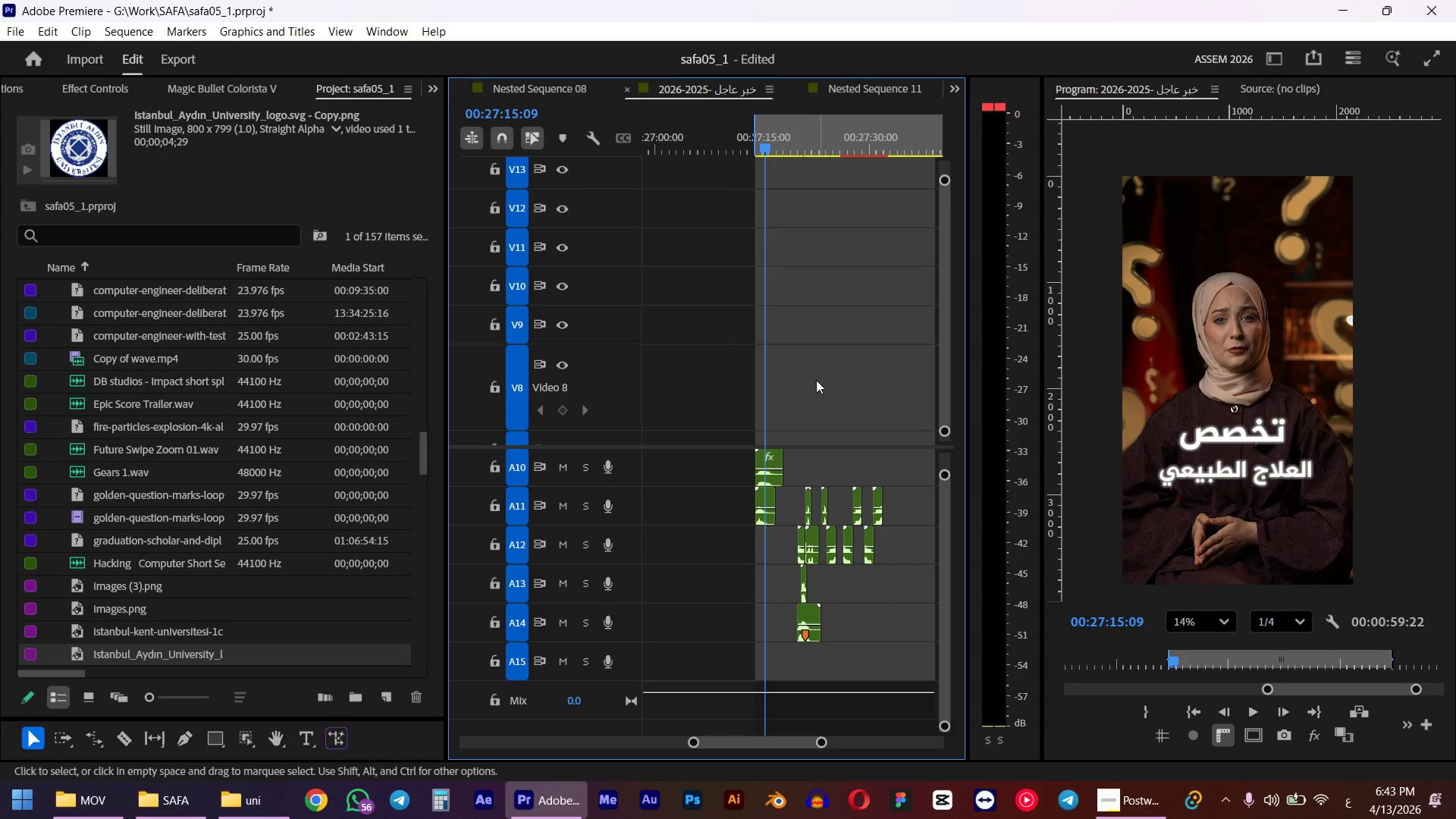 
hold_key(key=ControlLeft, duration=2.44)
scroll: coordinate [814, 344], scroll_direction: up, amount: 32.0
 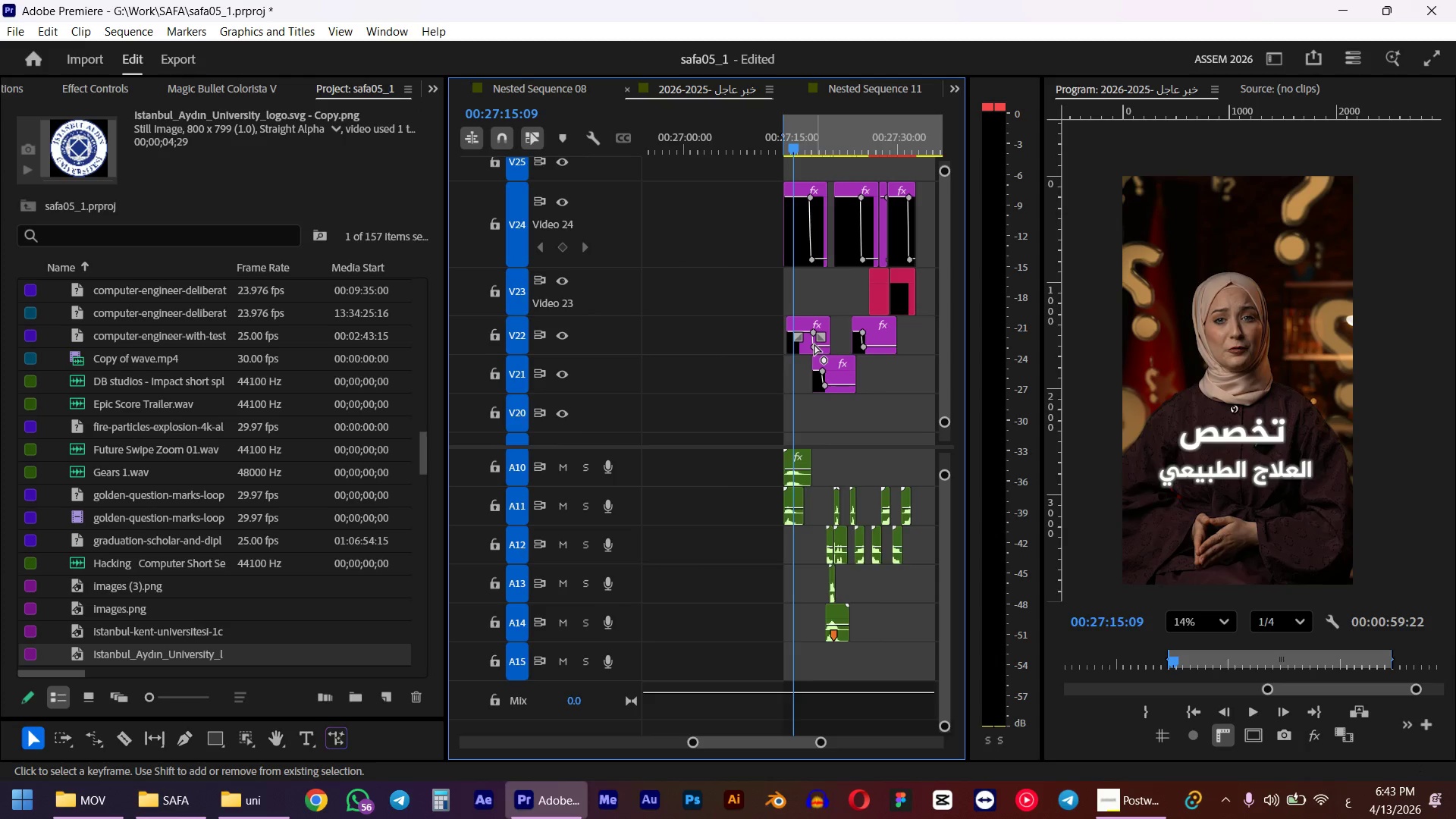 
hold_key(key=AltLeft, duration=0.94)
scroll: coordinate [827, 344], scroll_direction: up, amount: 6.0